 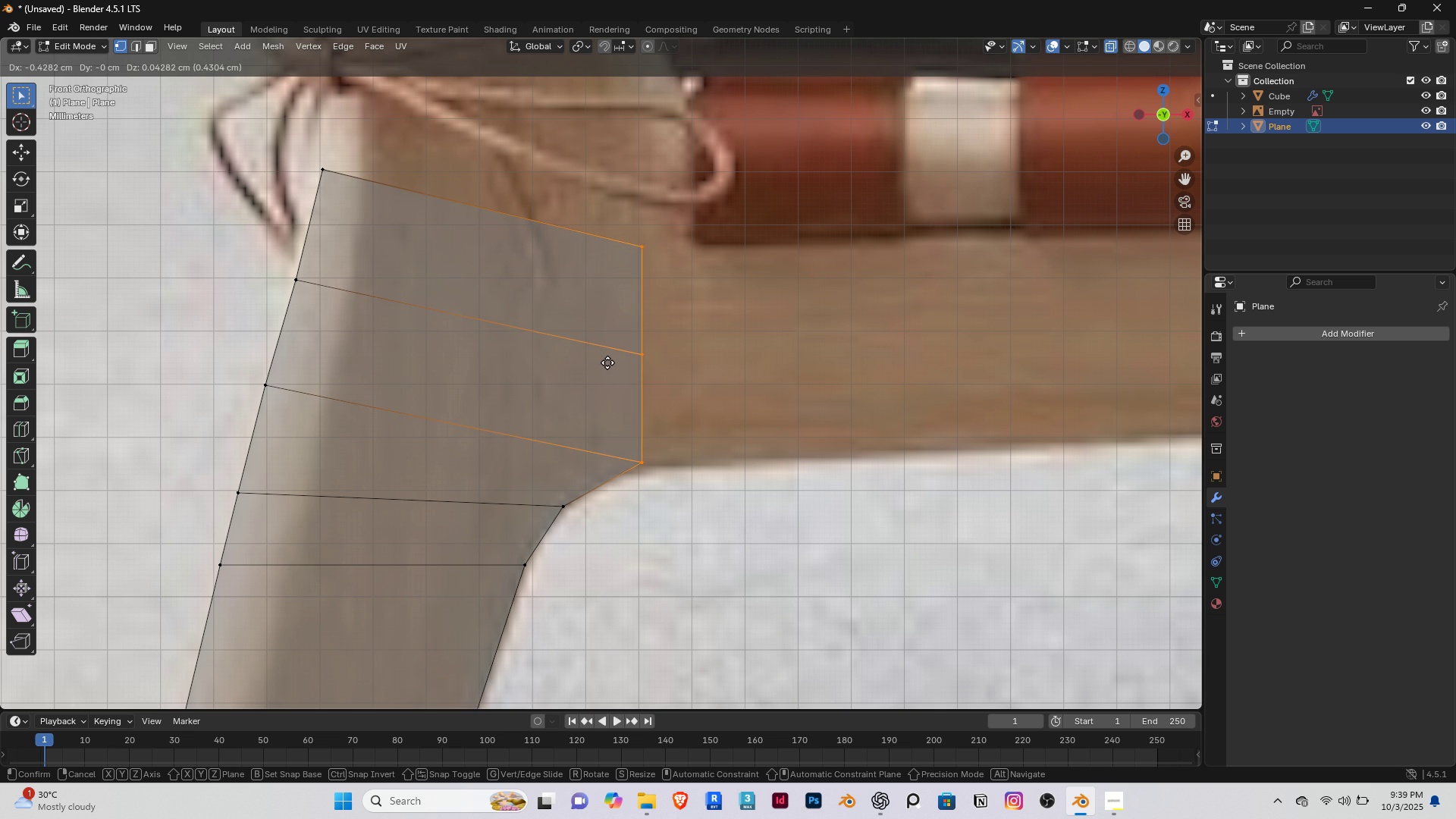 
left_click([655, 361])
 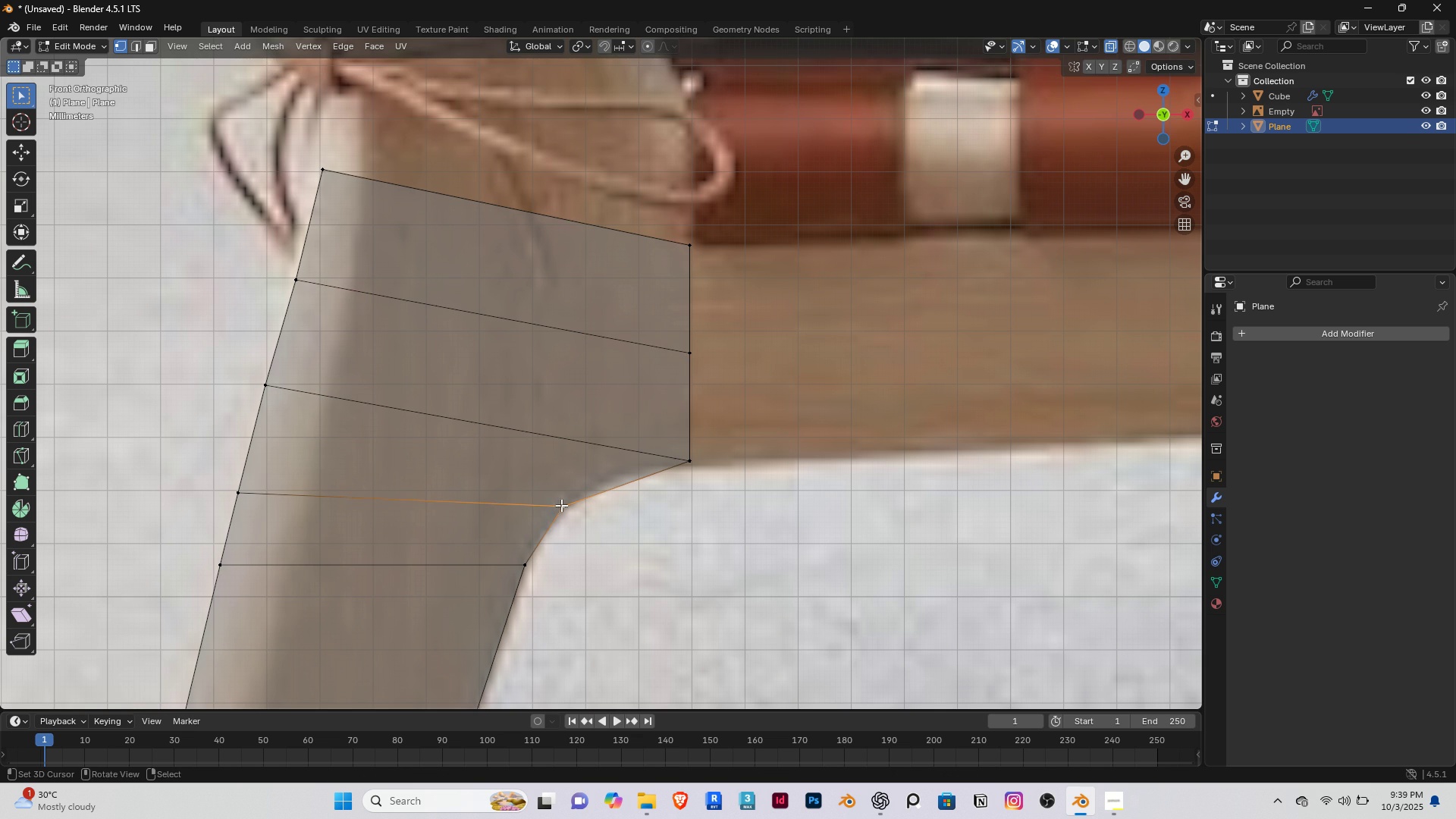 
right_click([561, 506])
 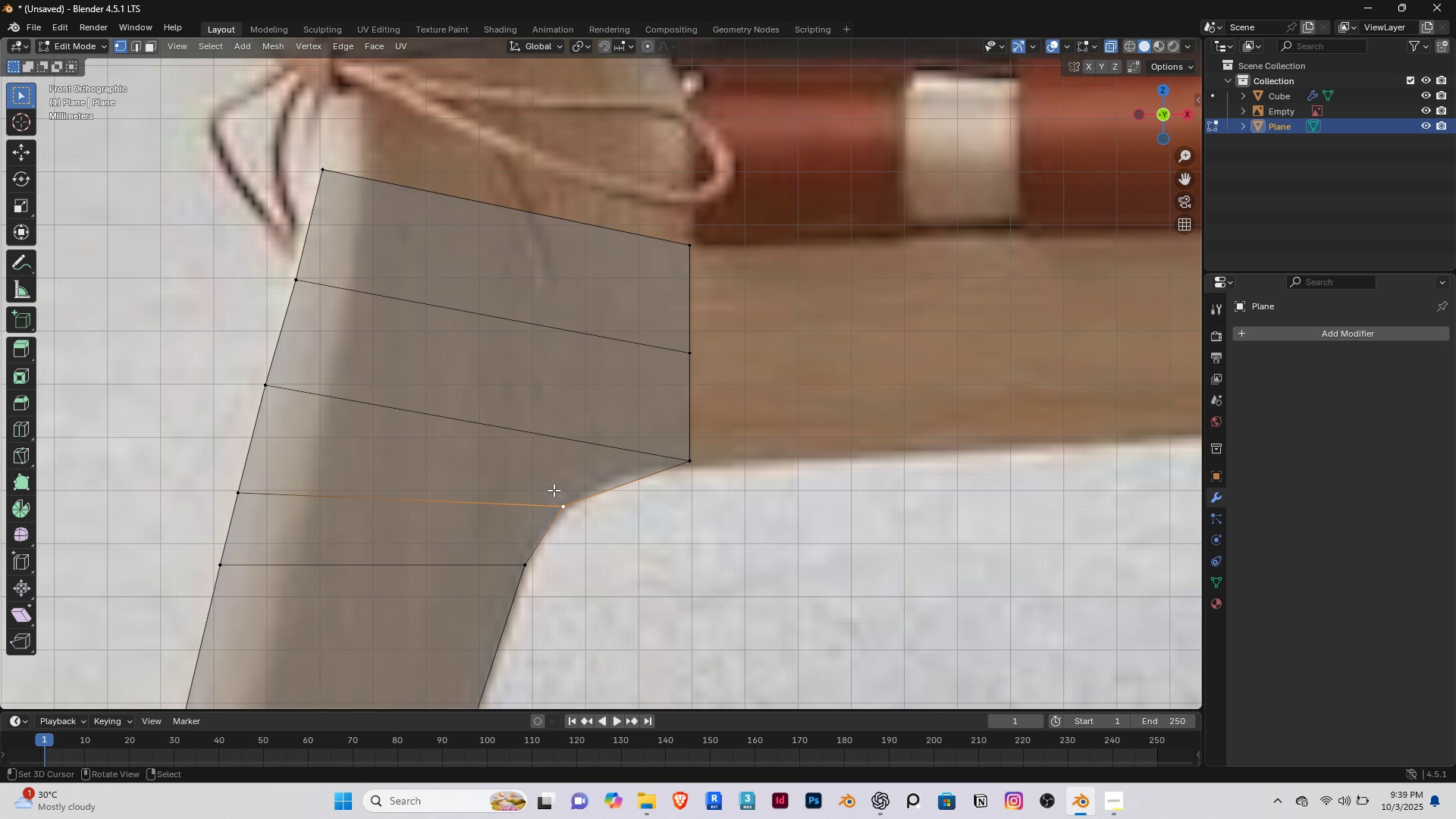 
key(G)
 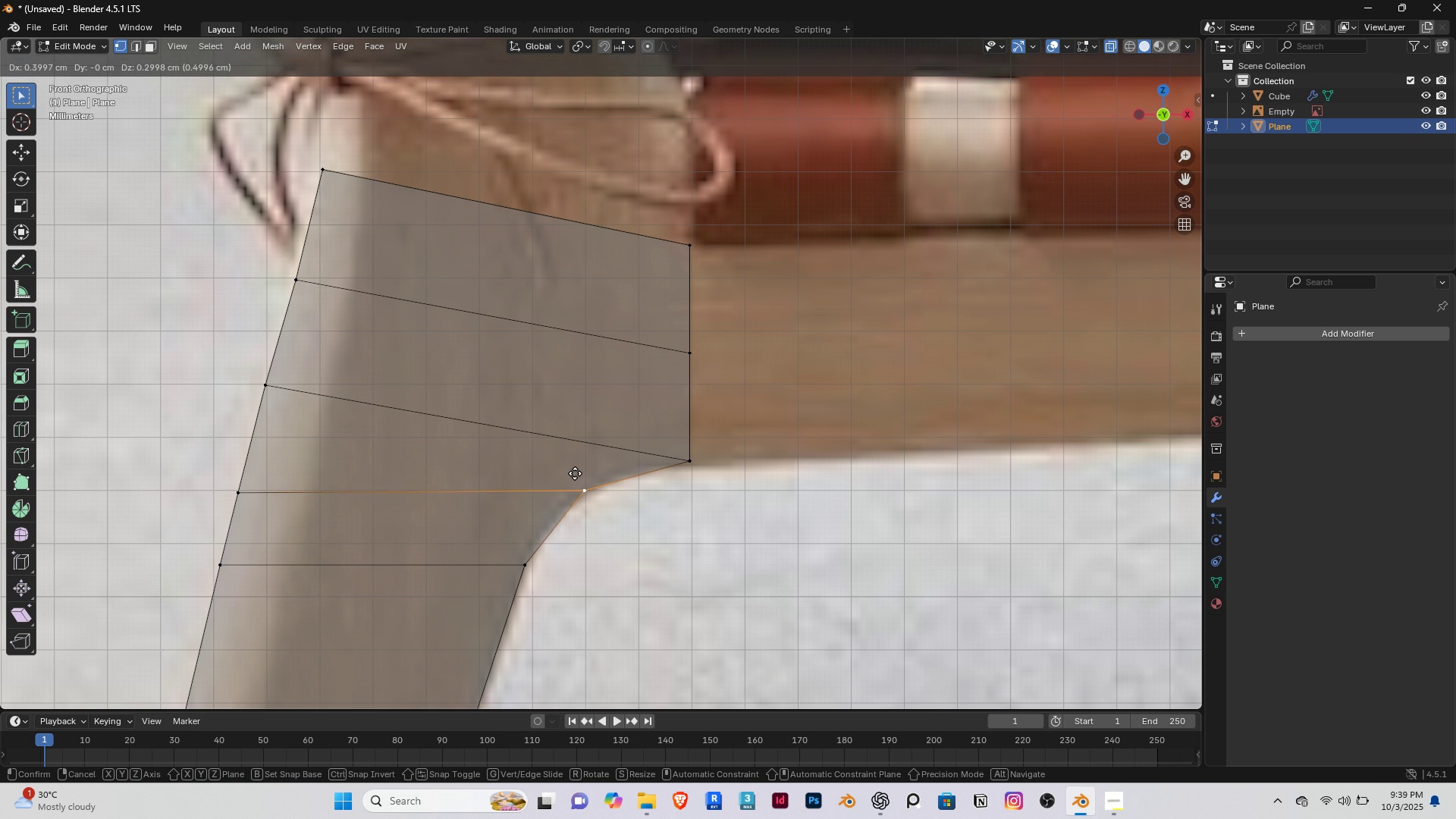 
left_click([575, 473])
 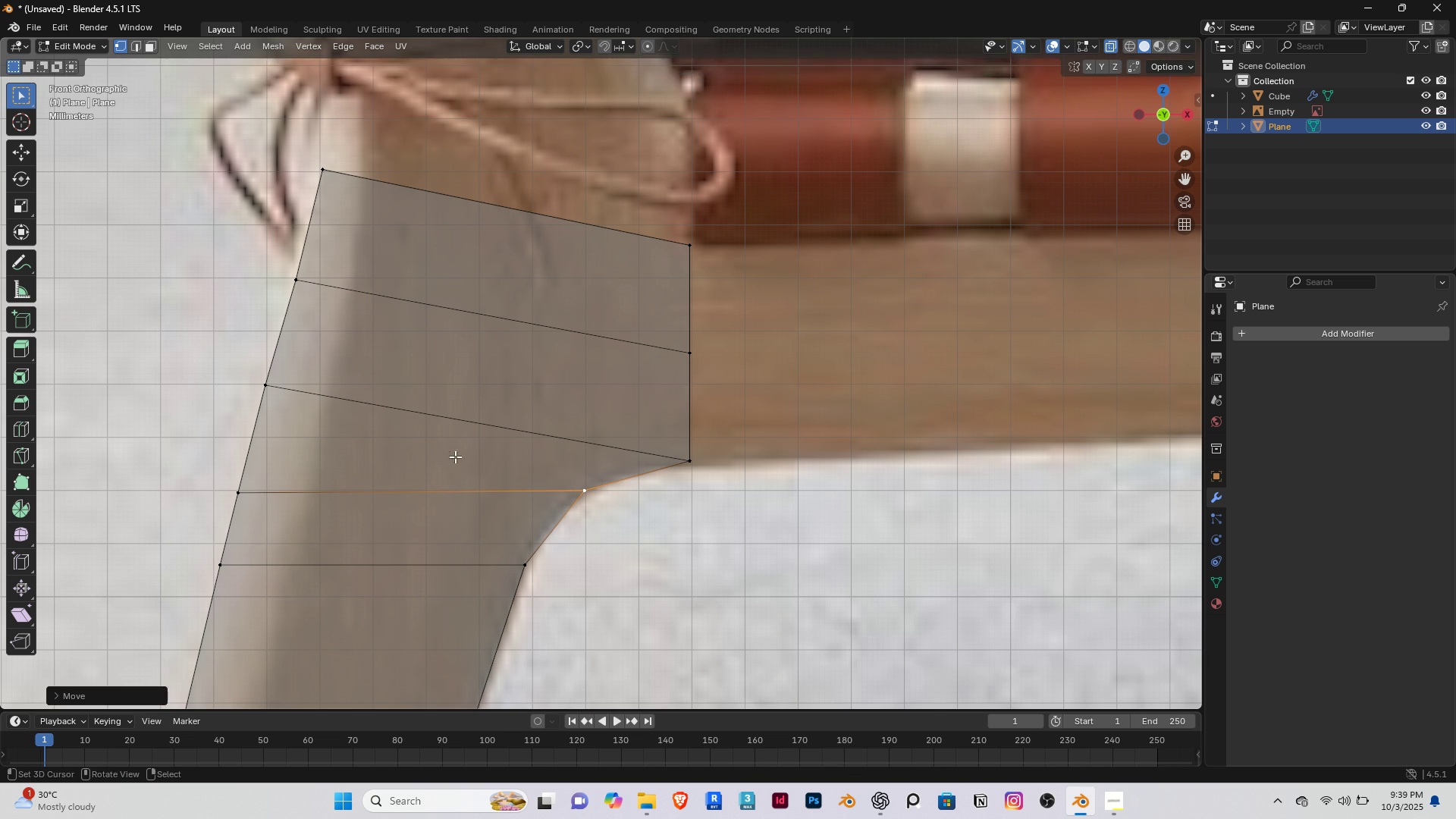 
scroll: coordinate [448, 453], scroll_direction: down, amount: 2.0